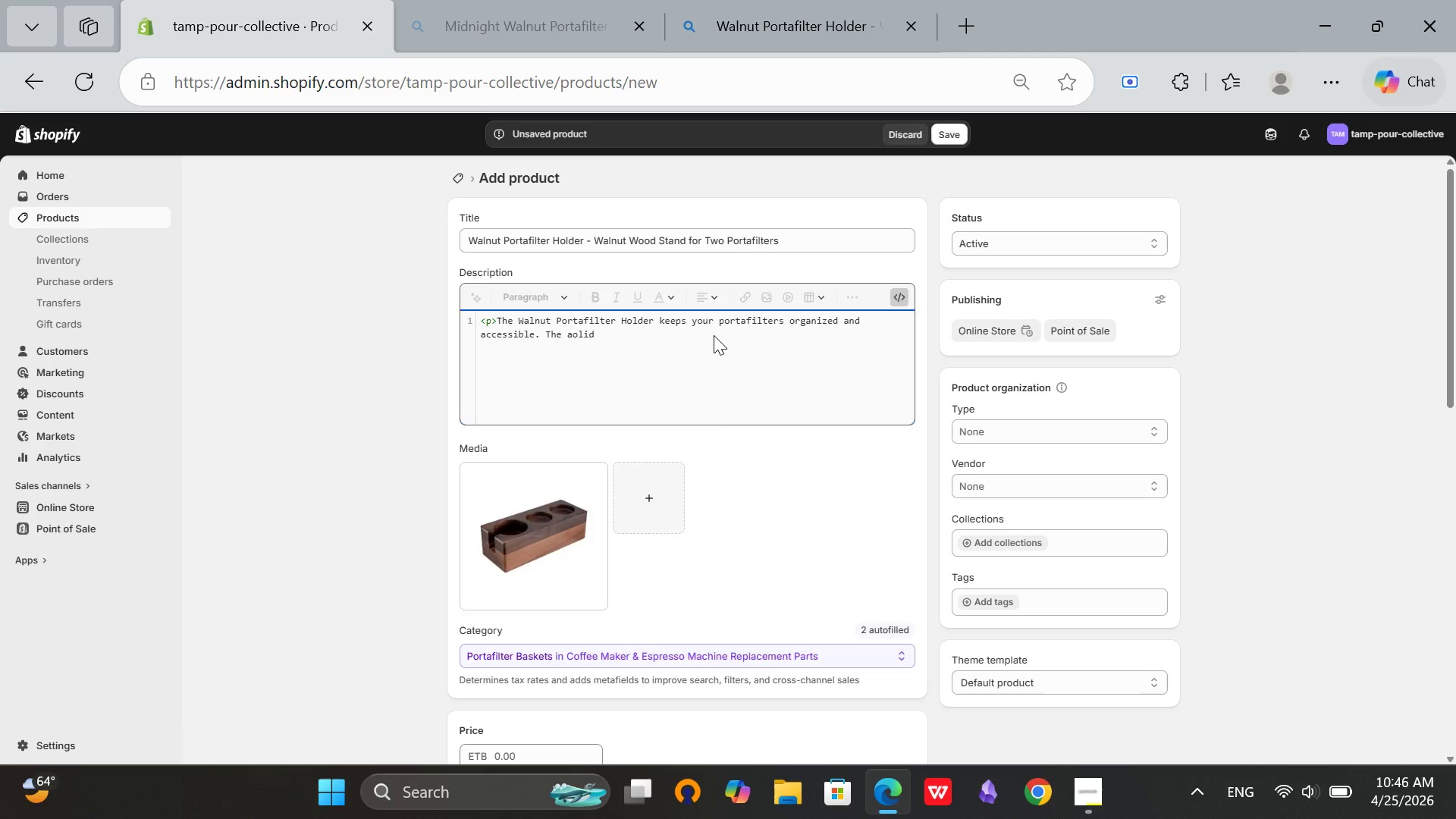 
wait(5.95)
 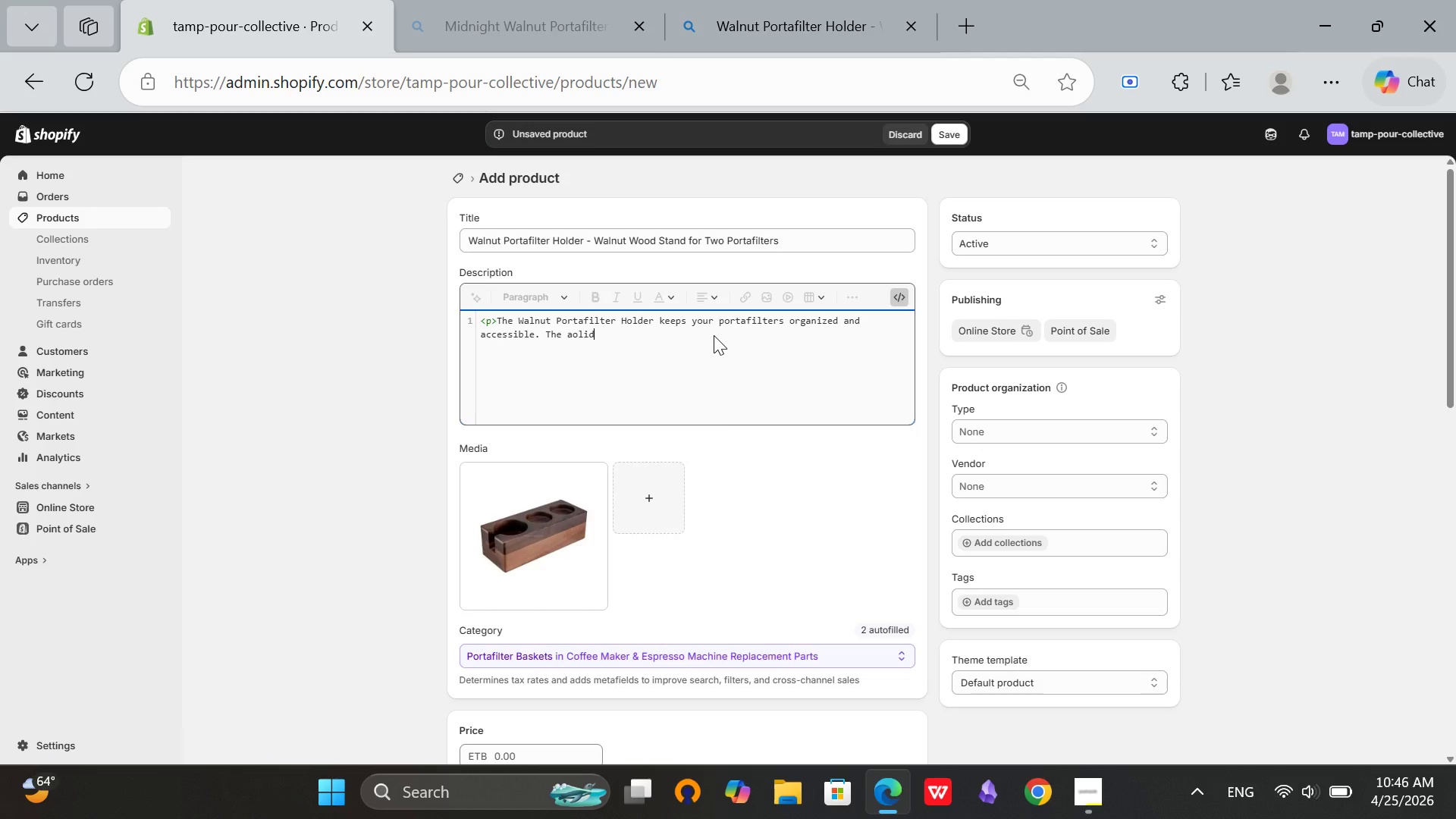 
key(Space)
 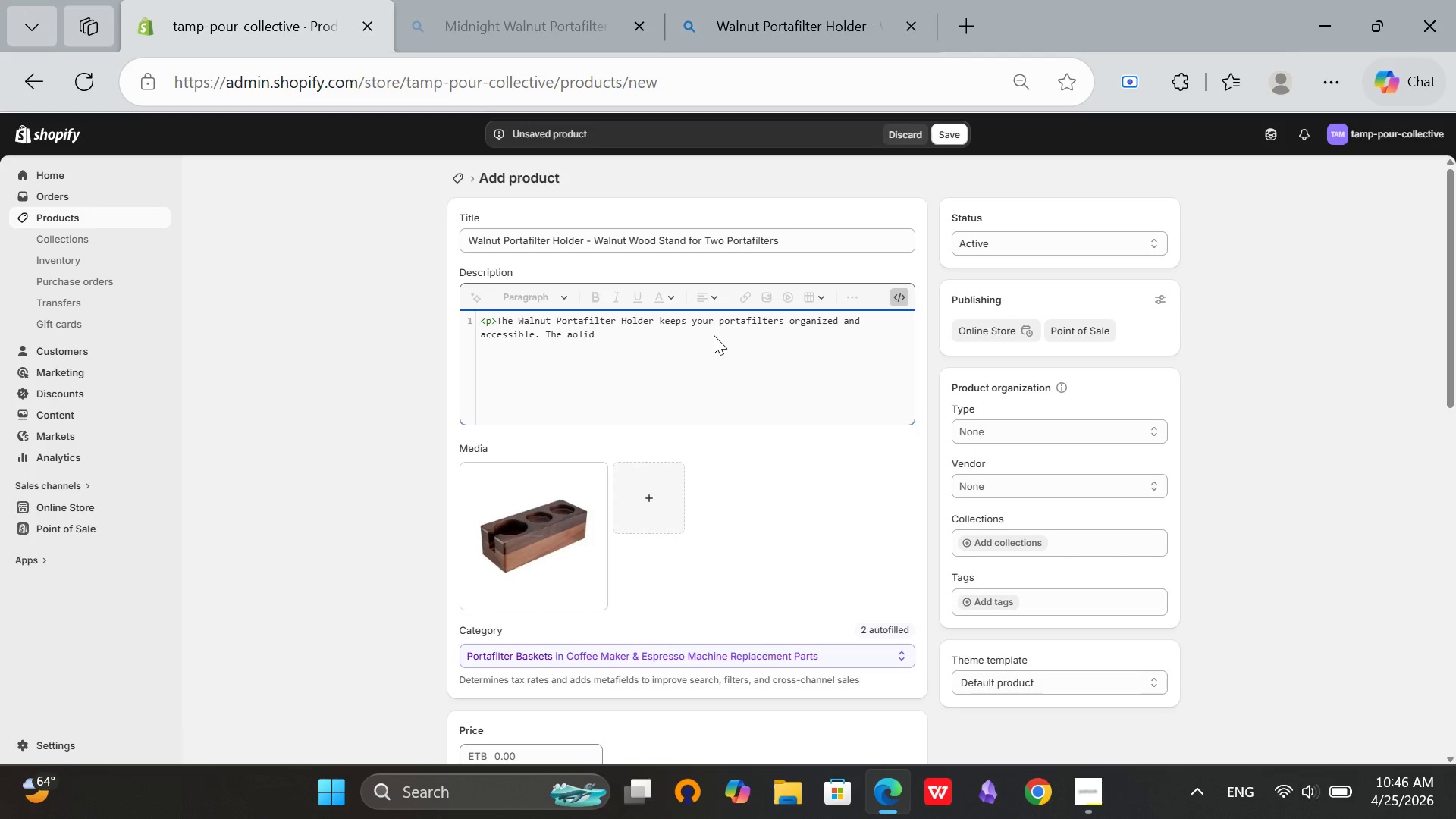 
hold_key(key=ArrowLeft, duration=0.7)
 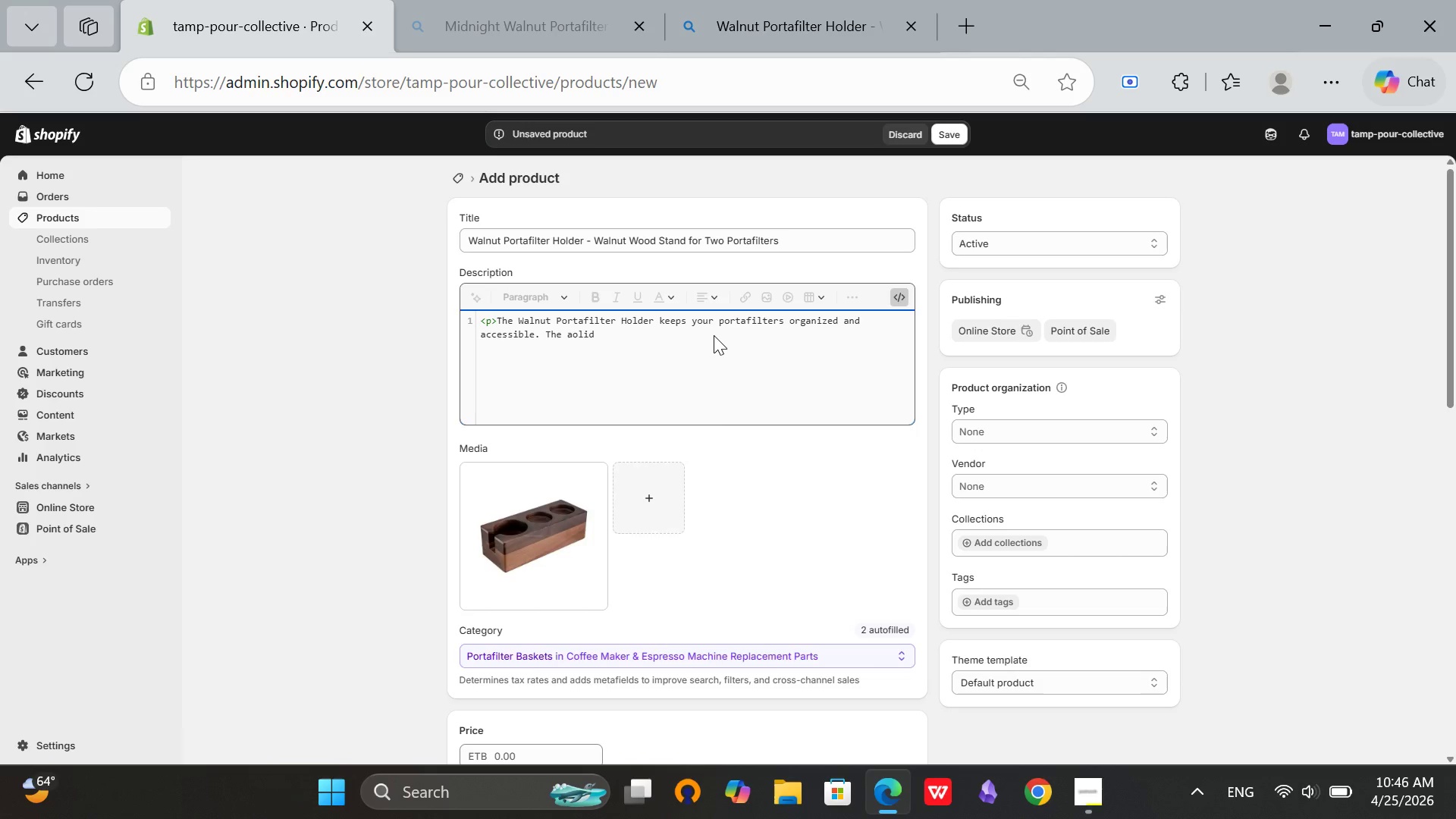 
key(ArrowRight)
 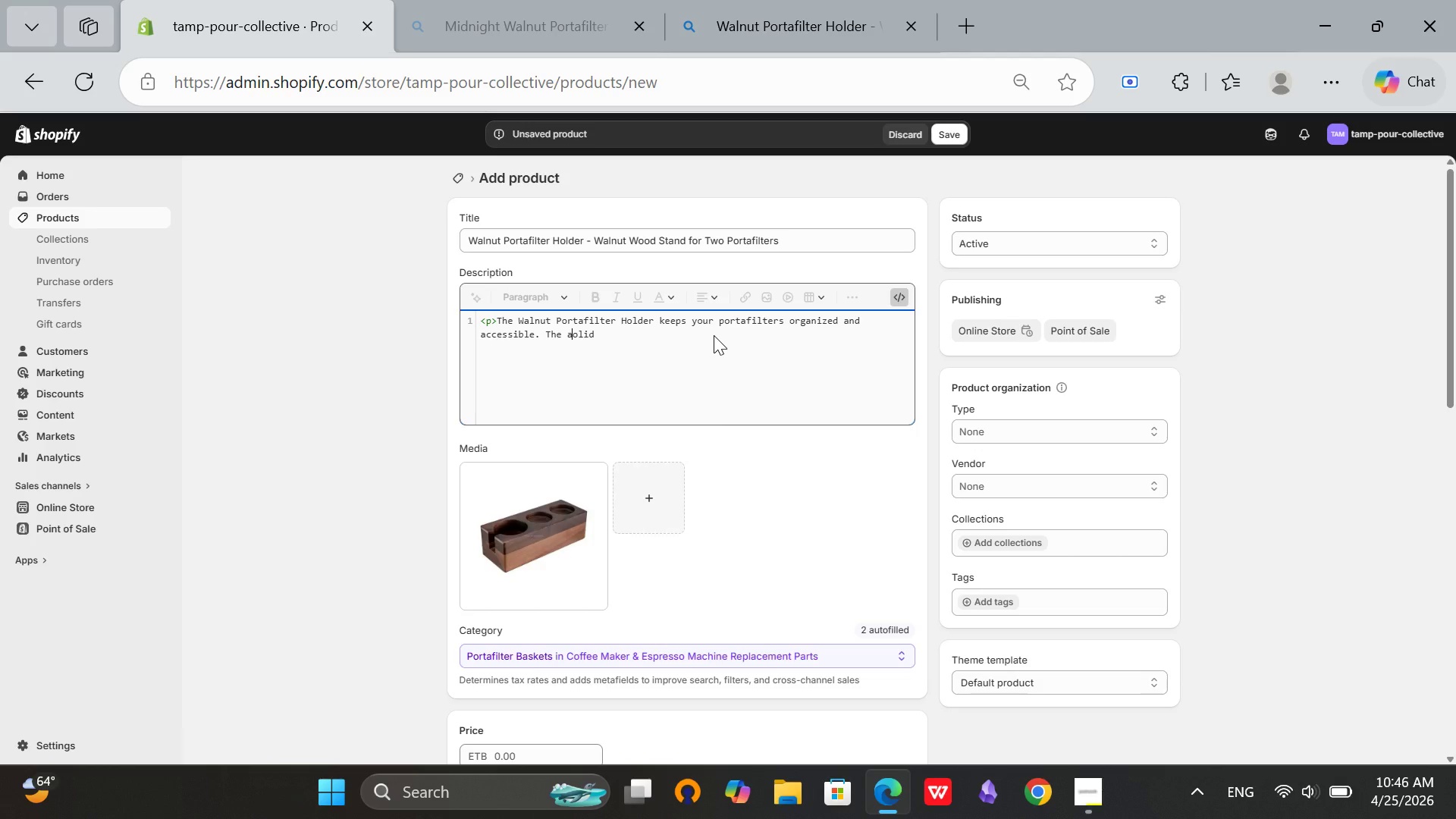 
key(Backspace)
 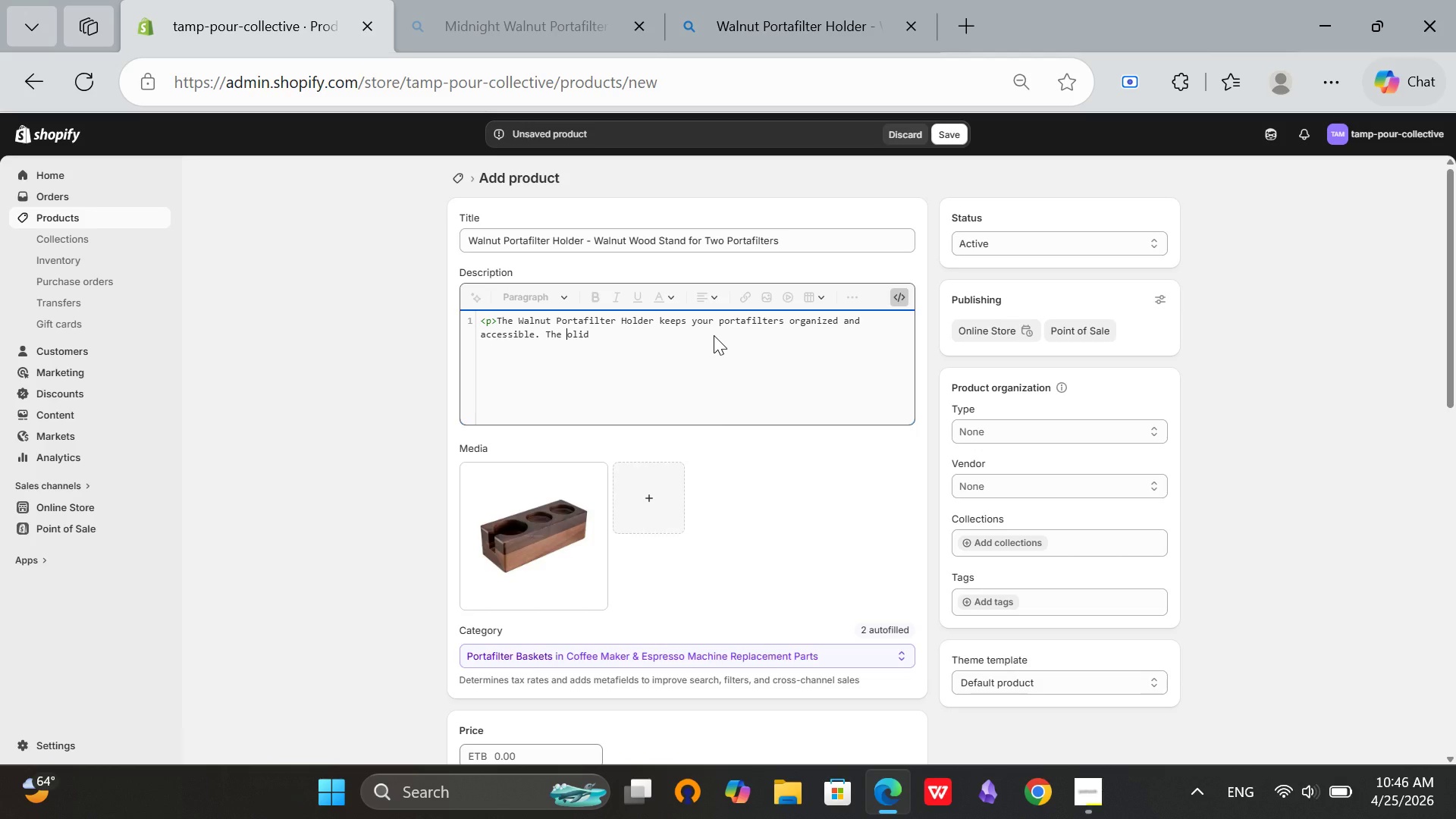 
key(S)